 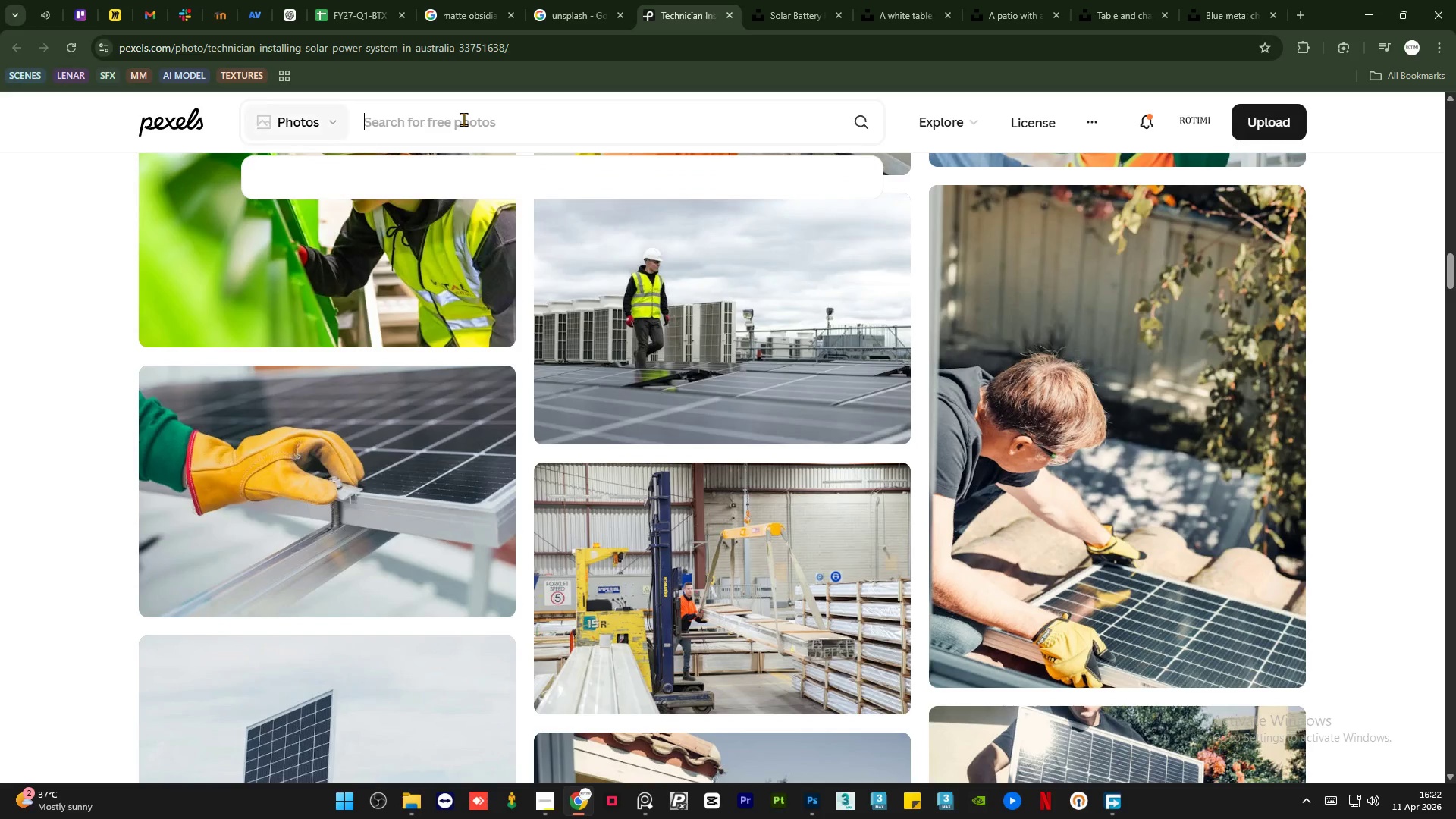 
key(Control+V)
 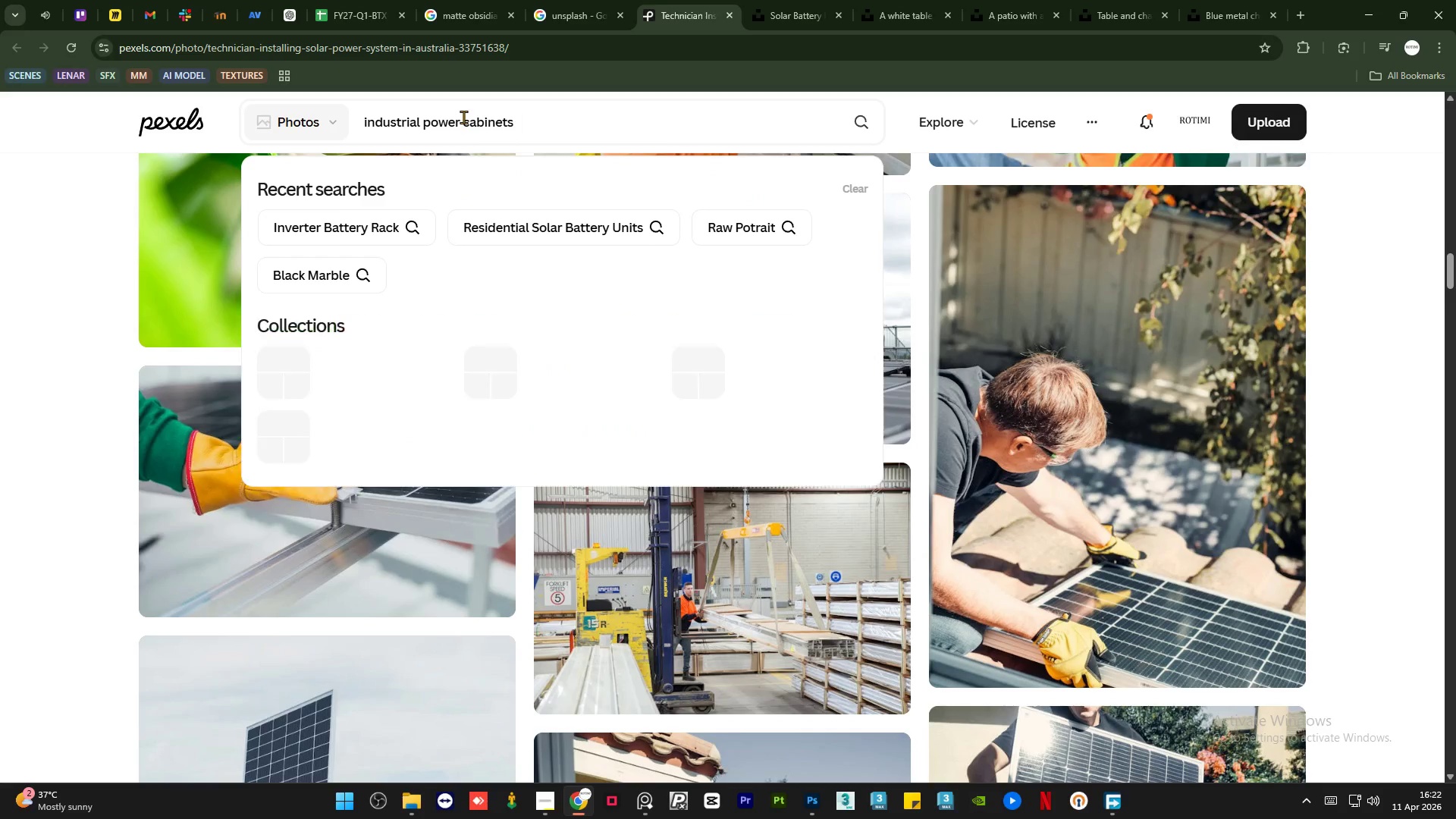 
key(Enter)
 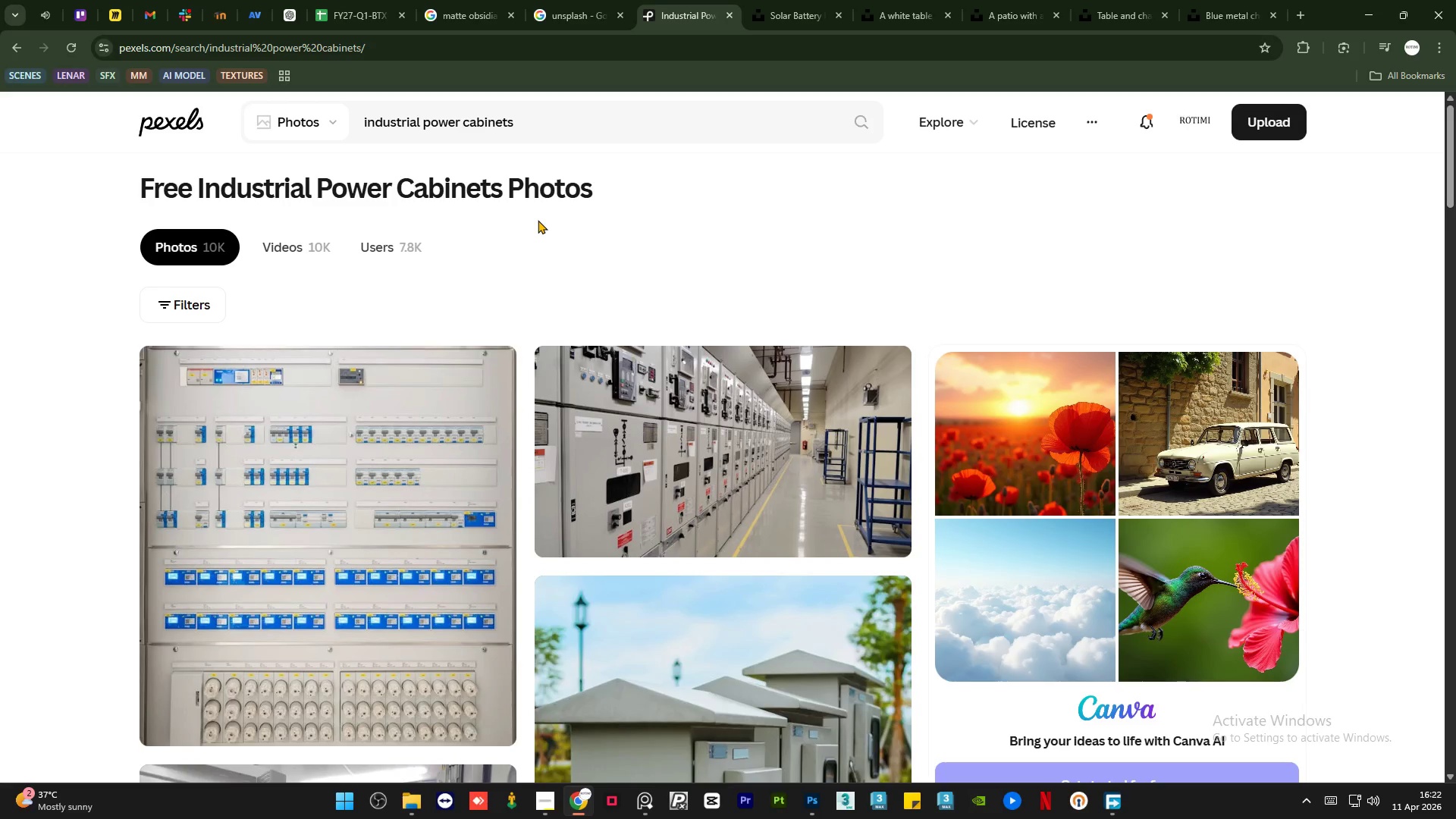 
wait(9.69)
 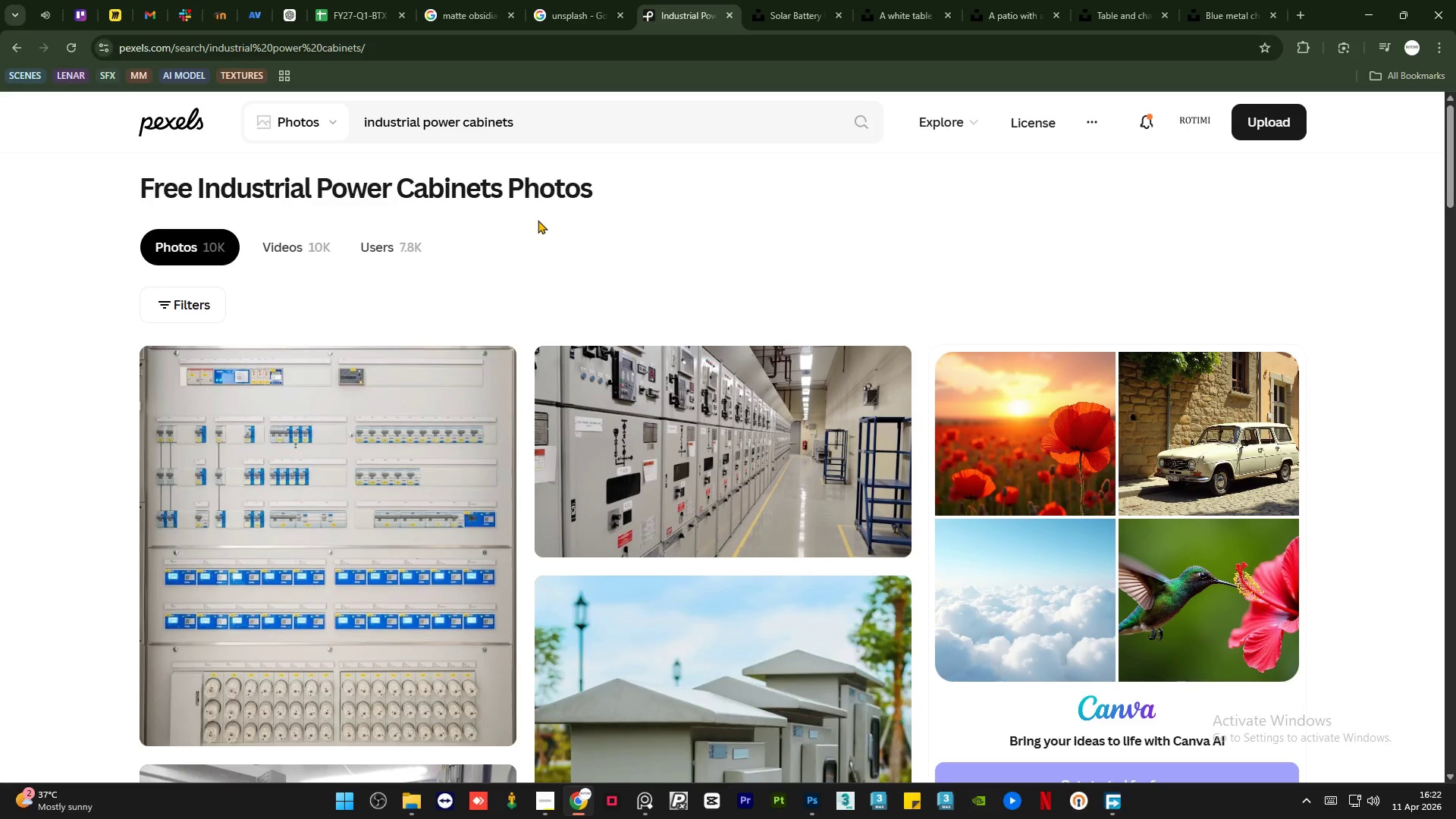 
left_click([547, 811])